 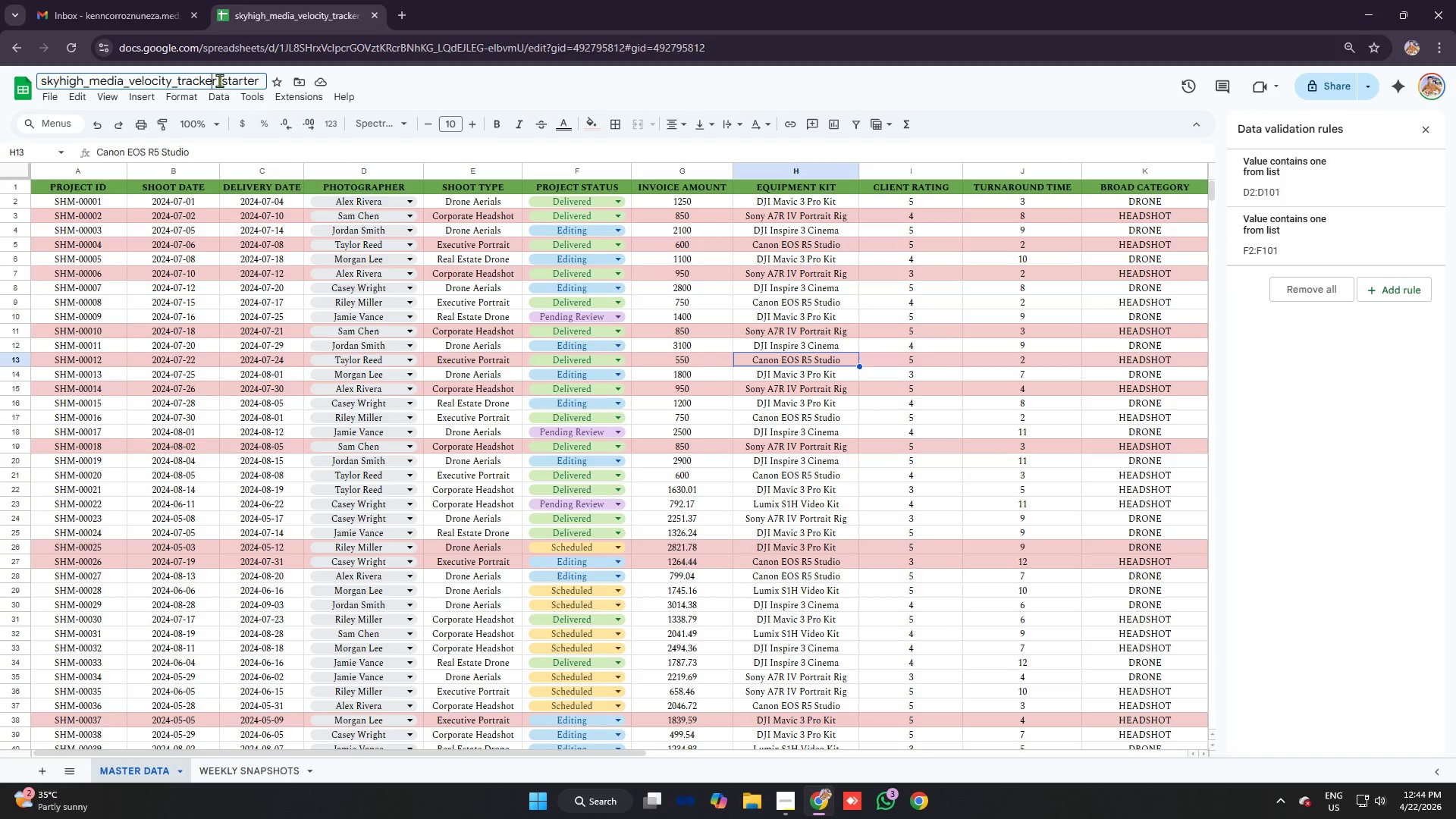 
left_click_drag(start_coordinate=[221, 80], to_coordinate=[260, 87])
 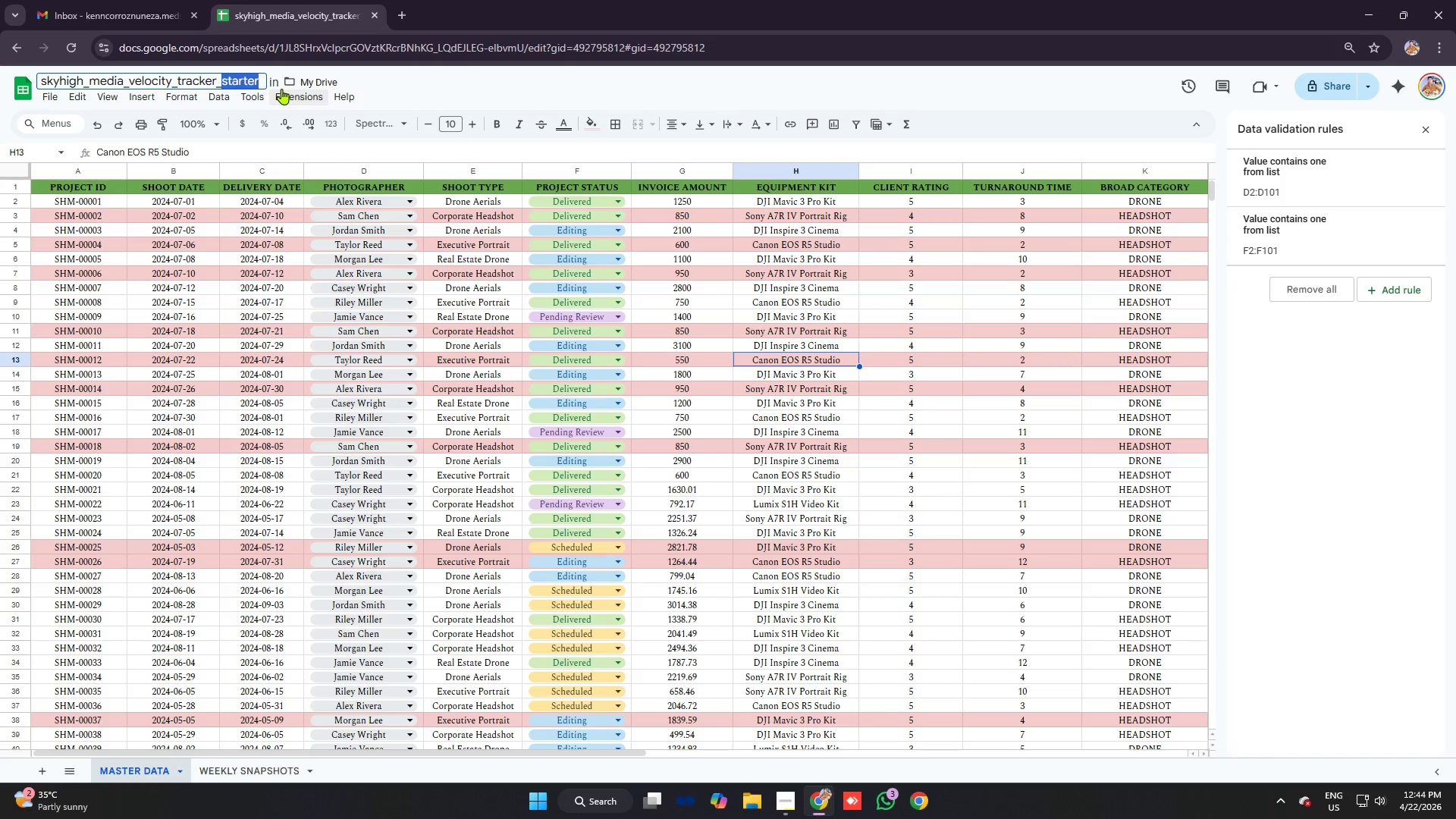 
key(Backspace)
 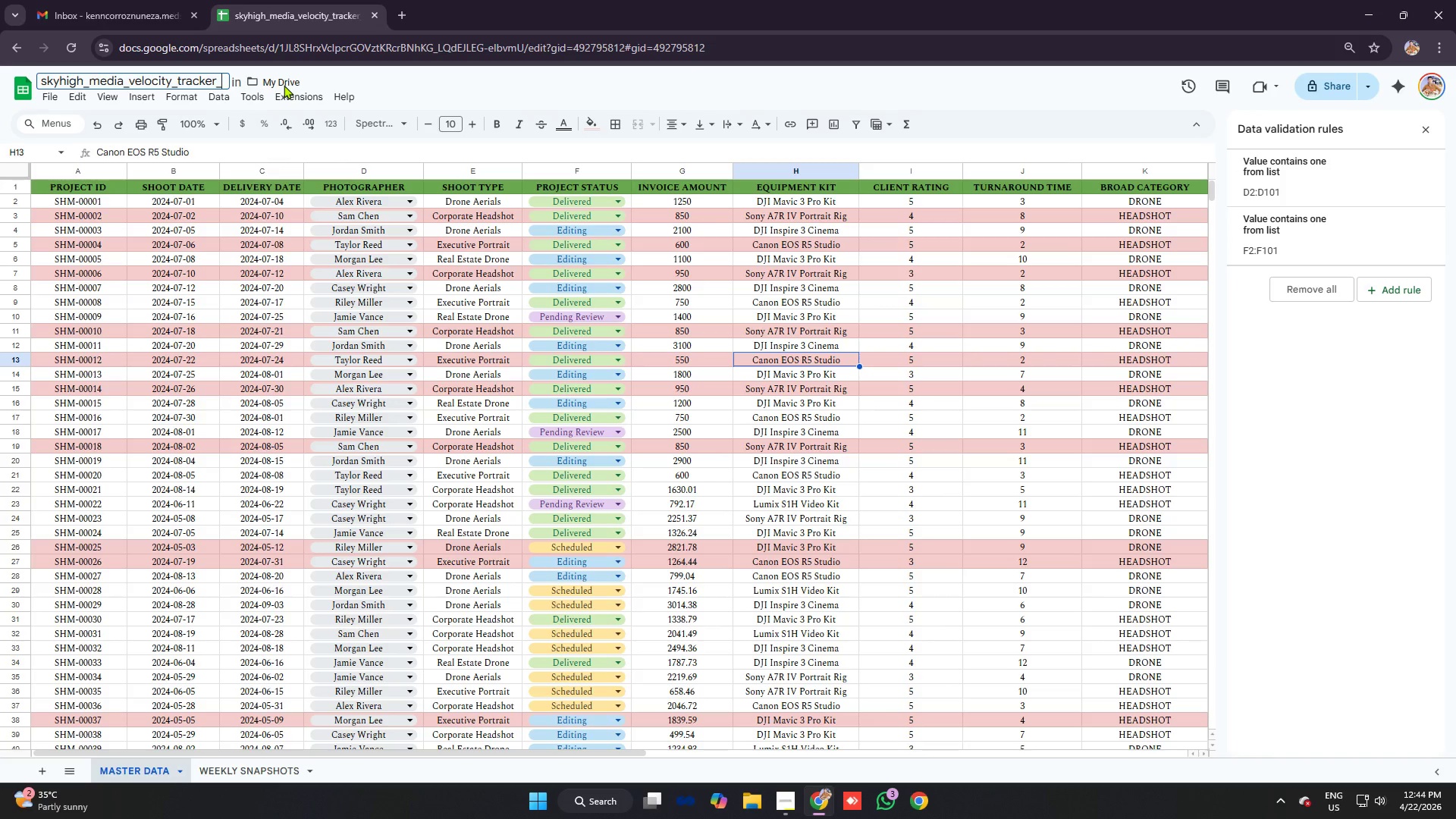 
key(Backspace)
 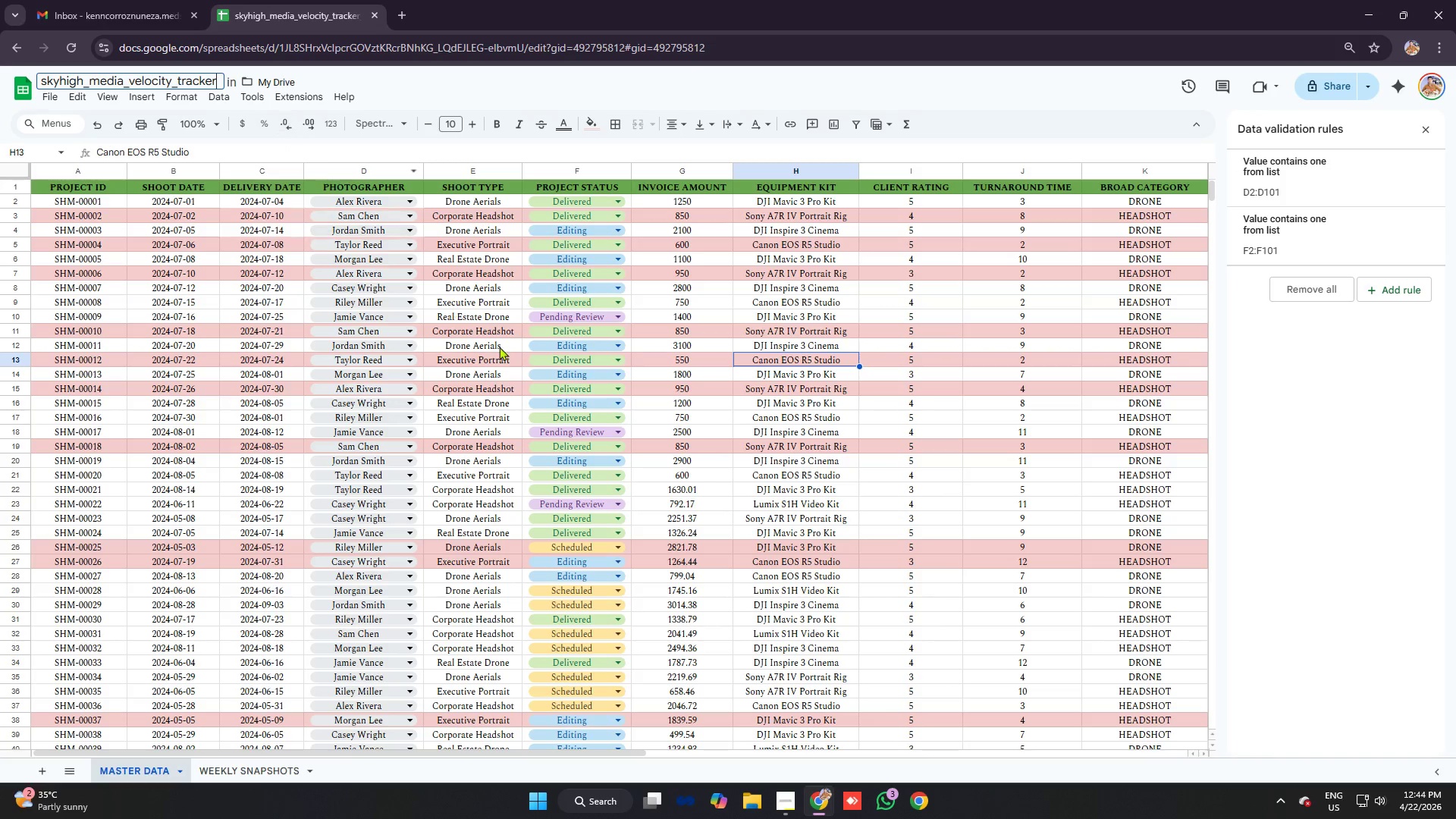 
scroll: coordinate [421, 315], scroll_direction: up, amount: 3.0
 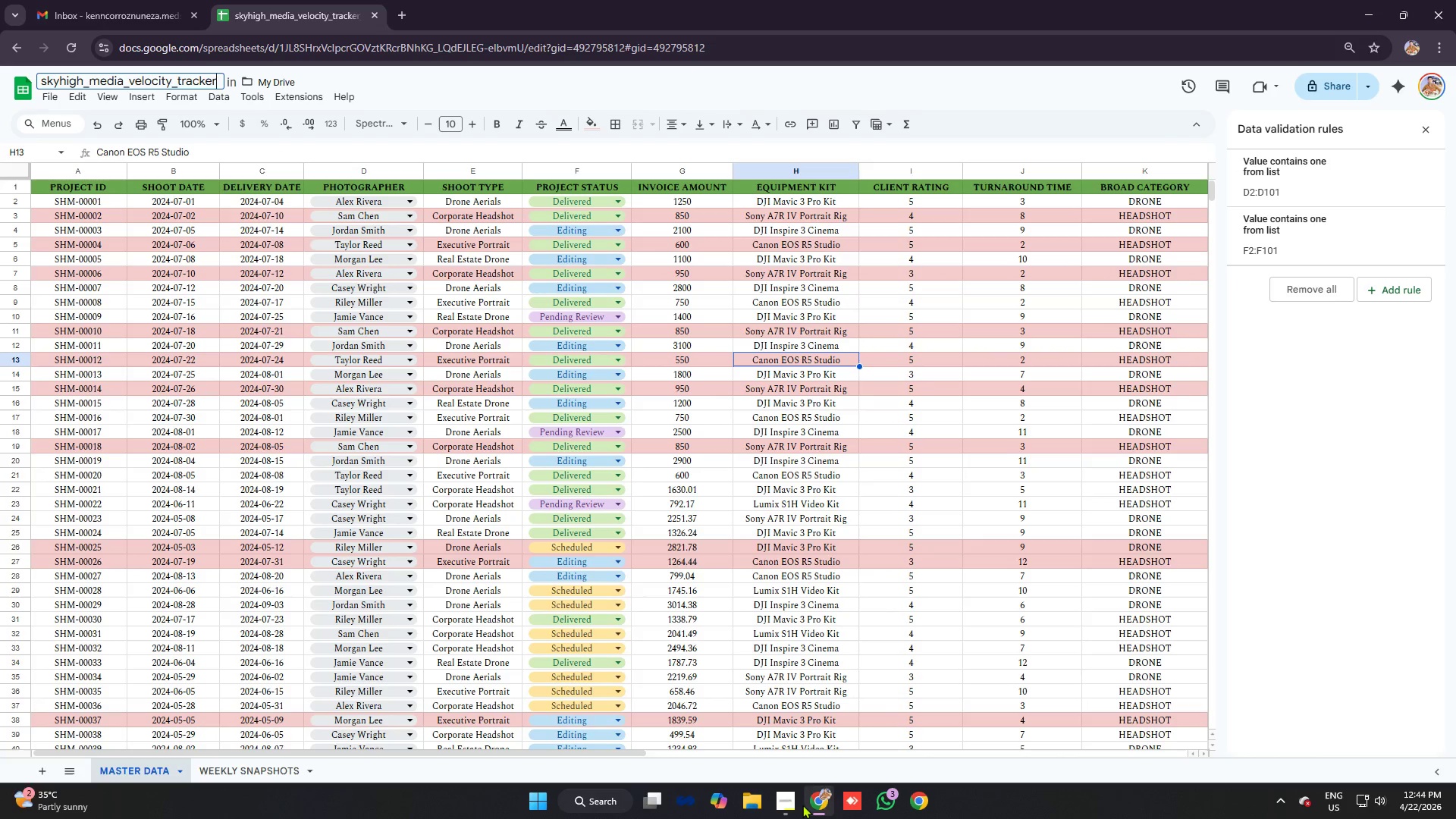 
left_click([784, 801])